 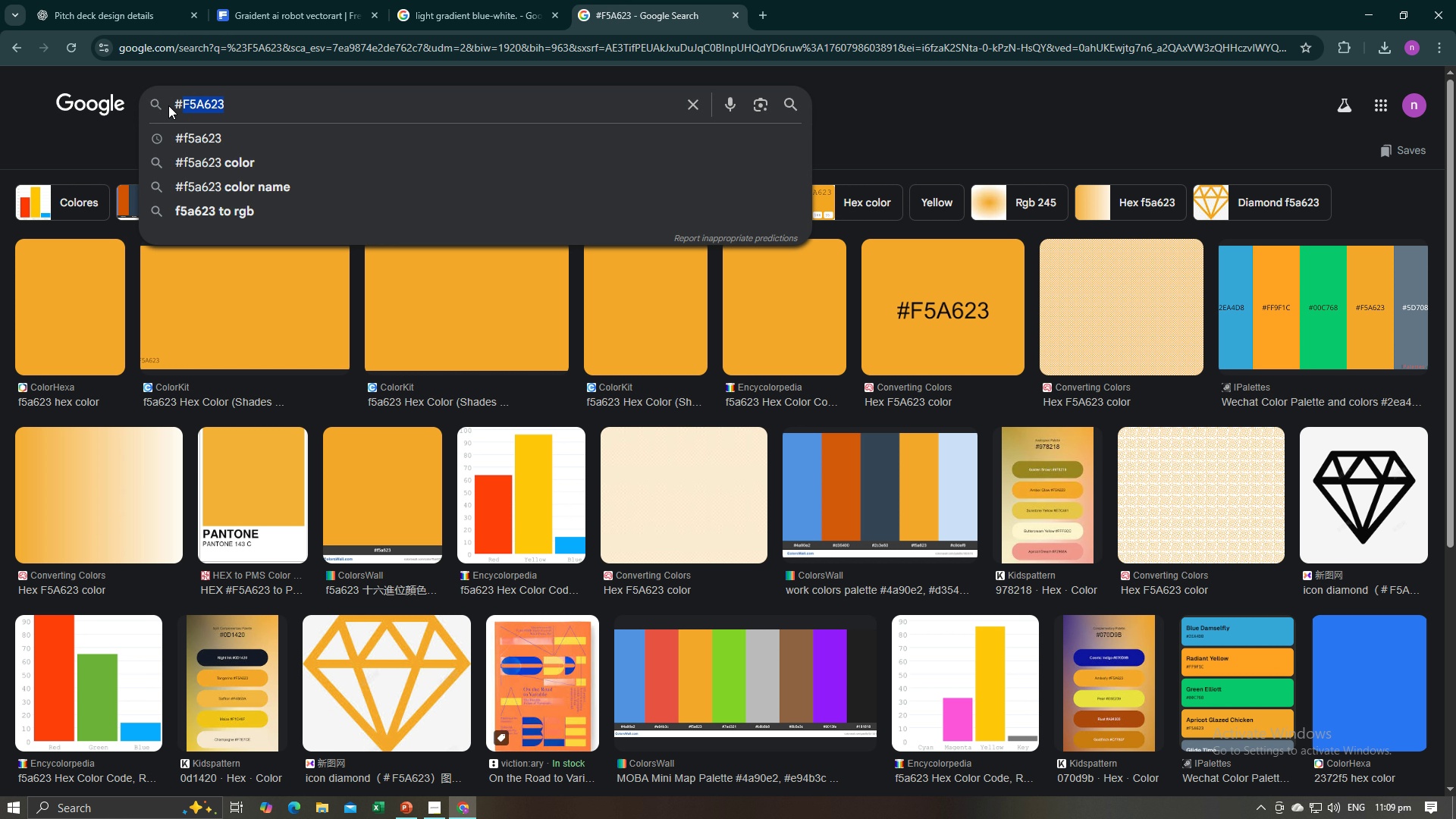 
key(Backspace)
key(Backspace)
key(Backspace)
key(Backspace)
type(Multipl)
 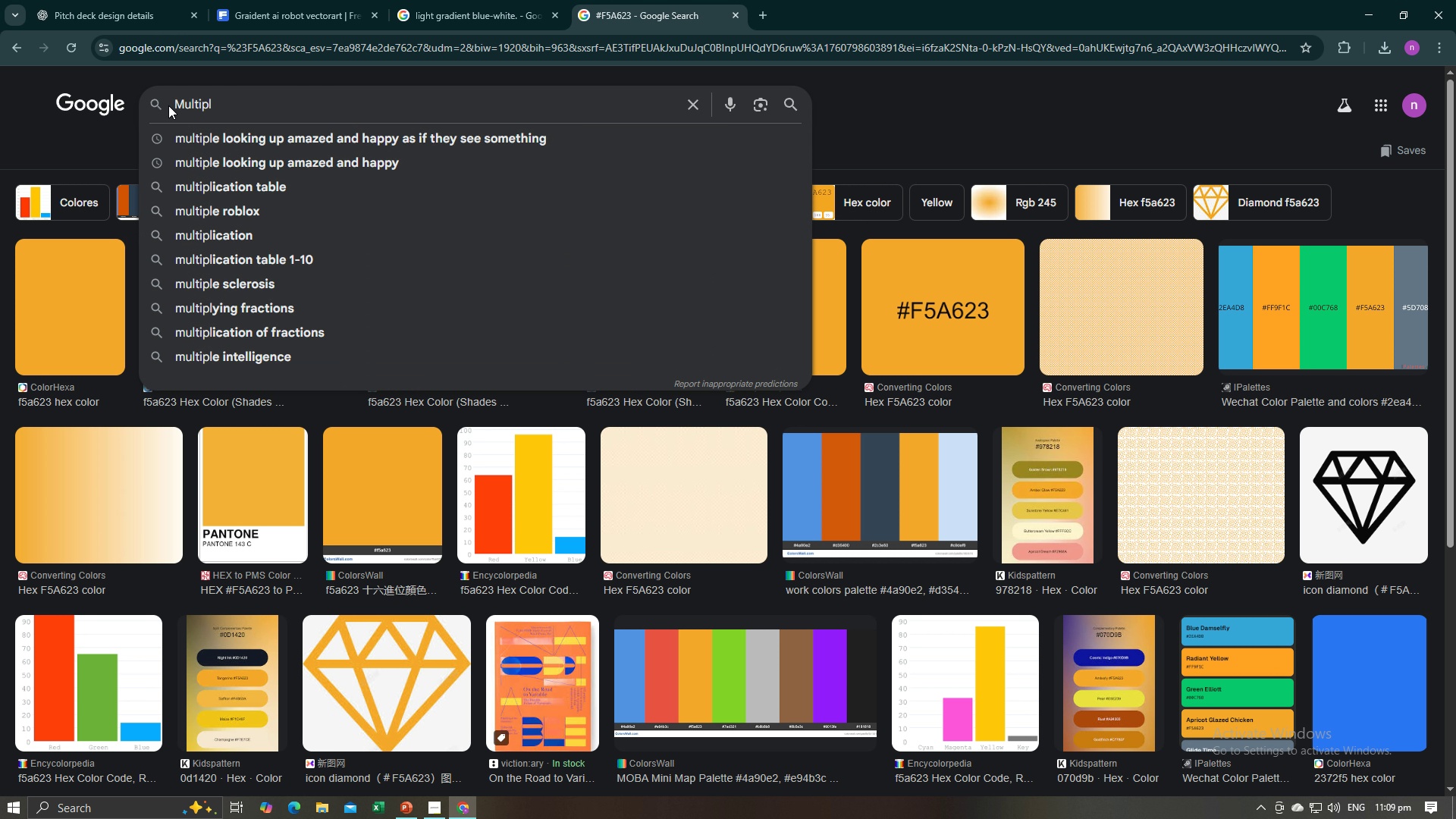 
key(Backspace)
key(Backspace)
type( )
key(Backspace)
type(-people )
 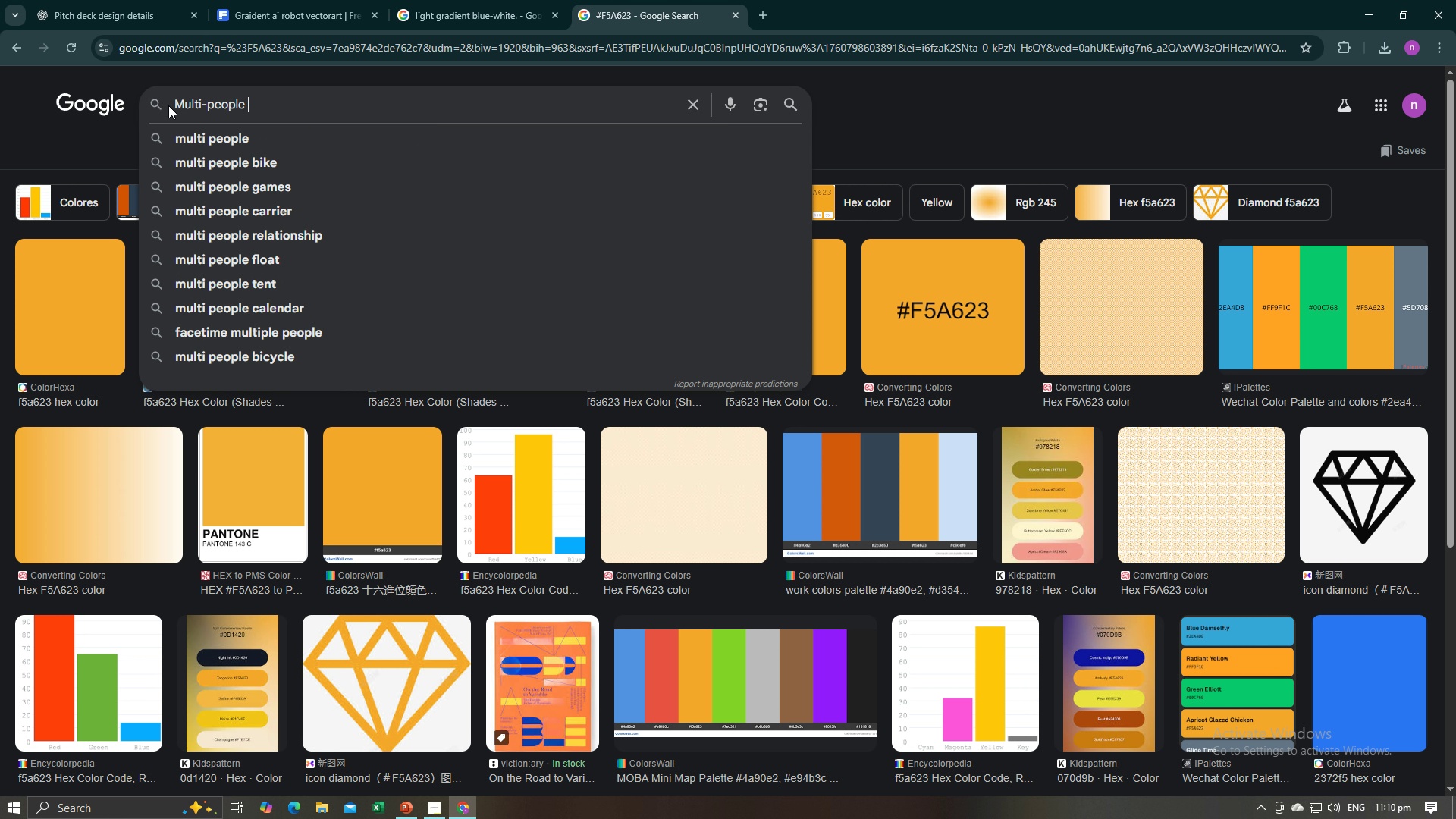 
key(Enter)
 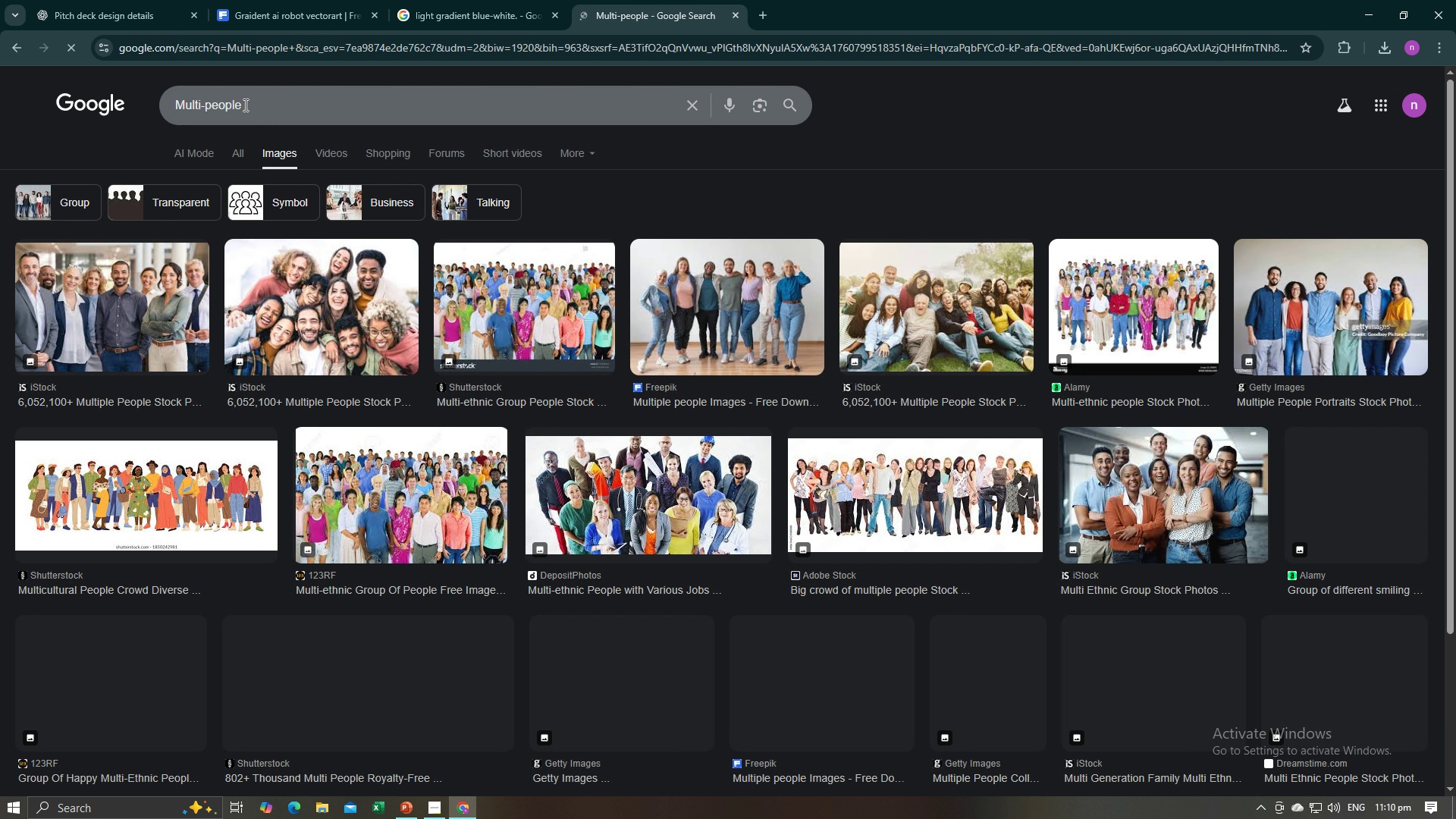 
left_click([270, 103])
 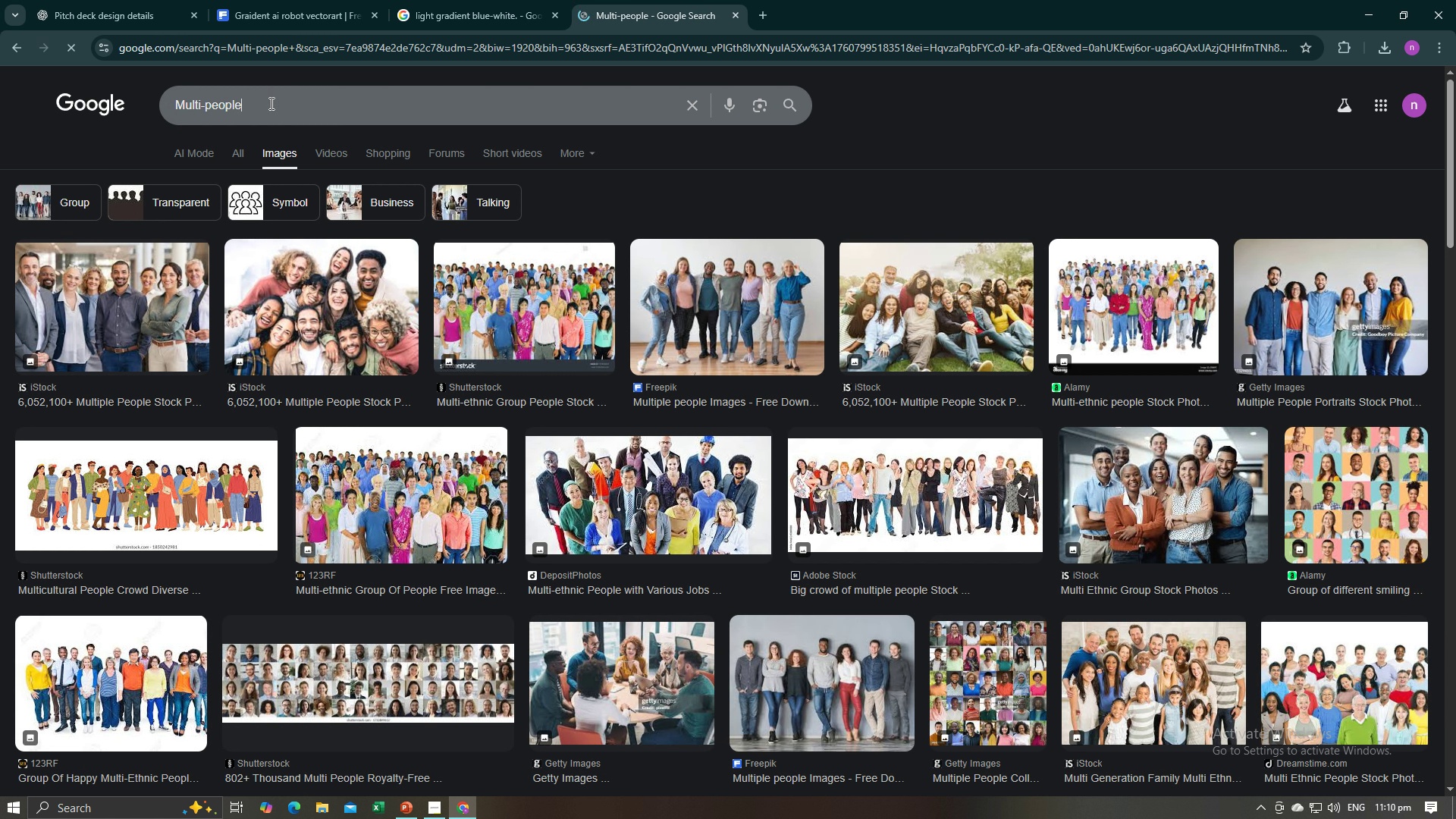 
type( nw)
key(Backspace)
type(etwork no face animae)
key(Backspace)
type(ted)
 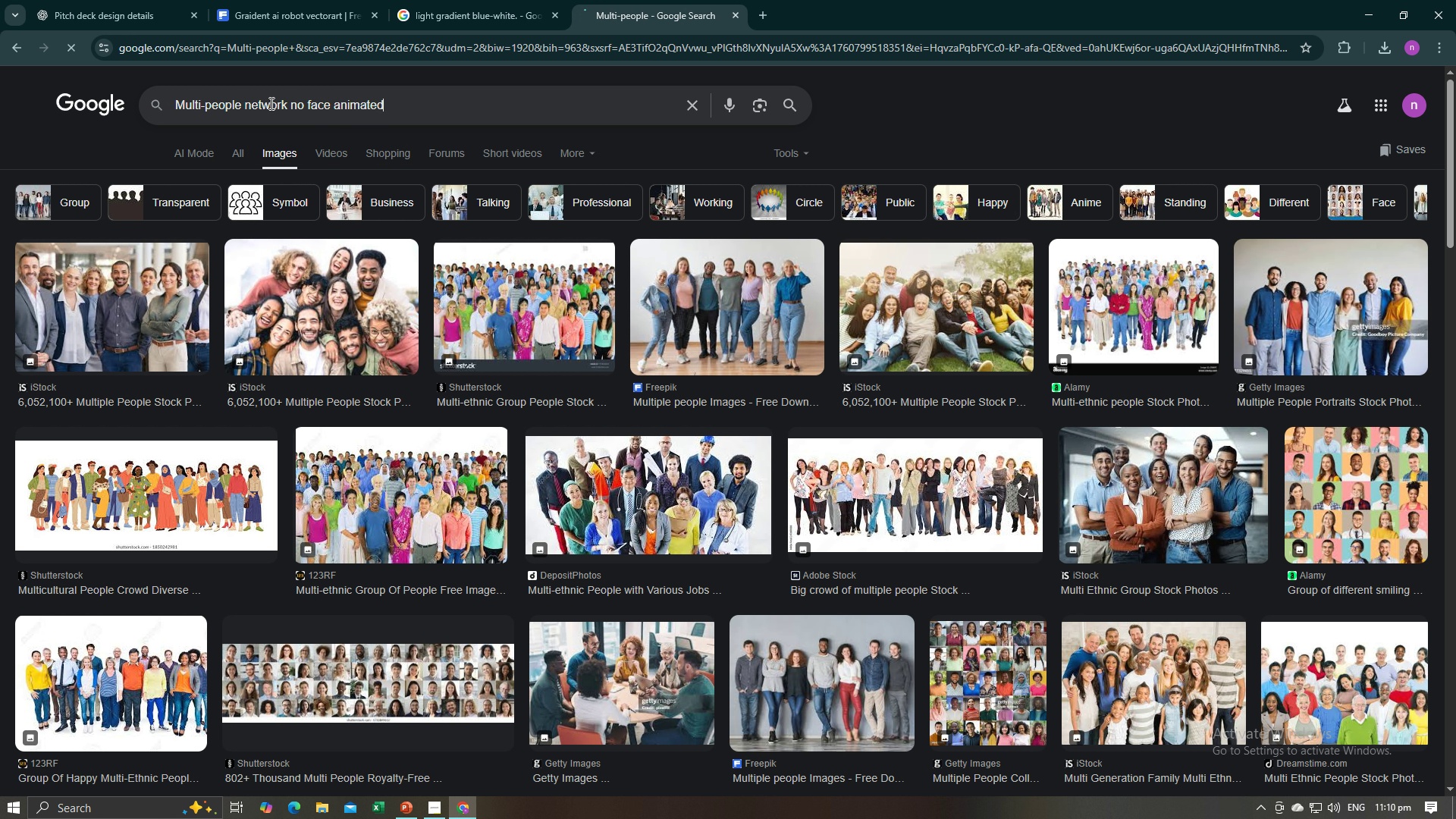 
key(Enter)
 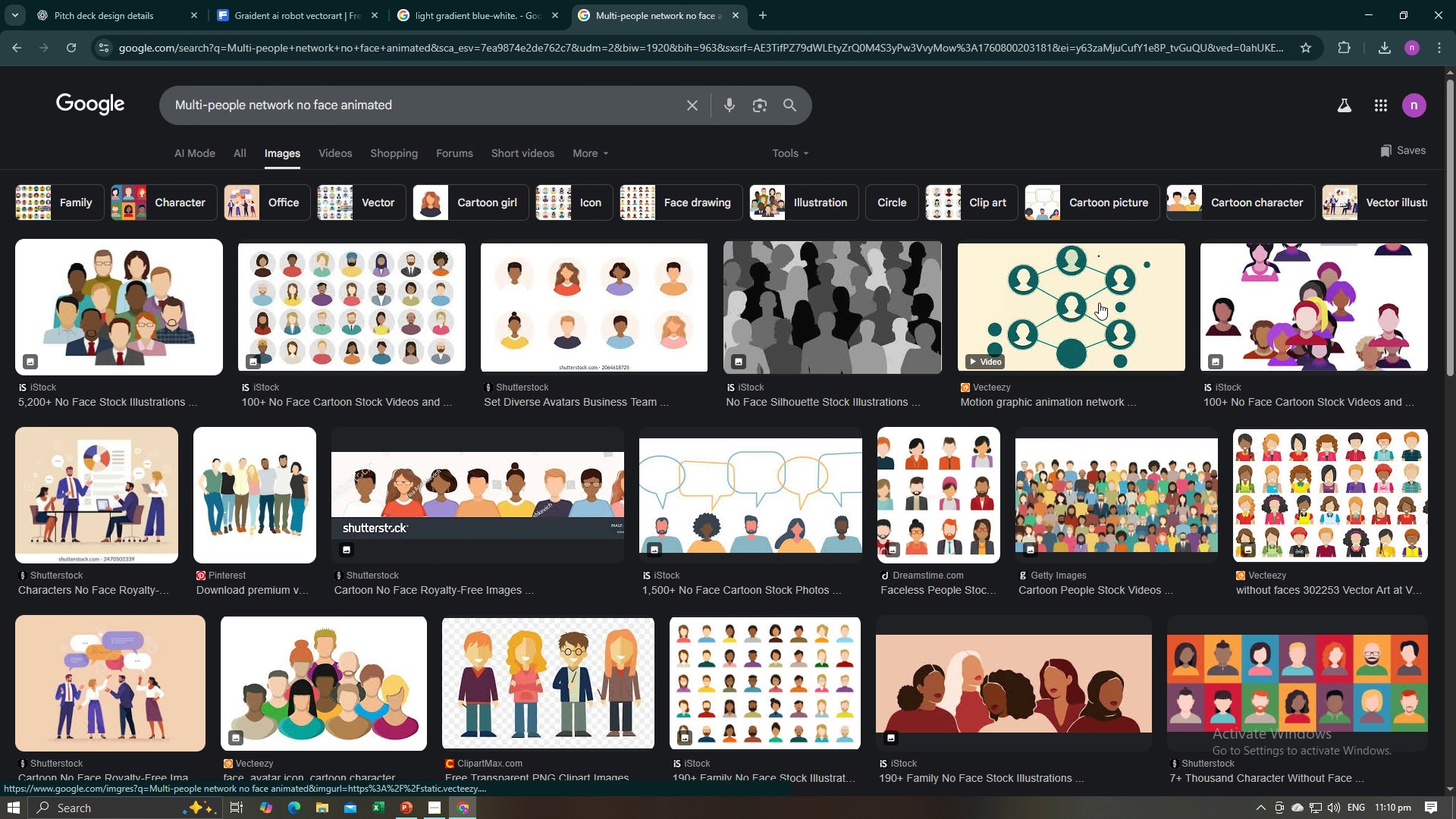 
wait(6.52)
 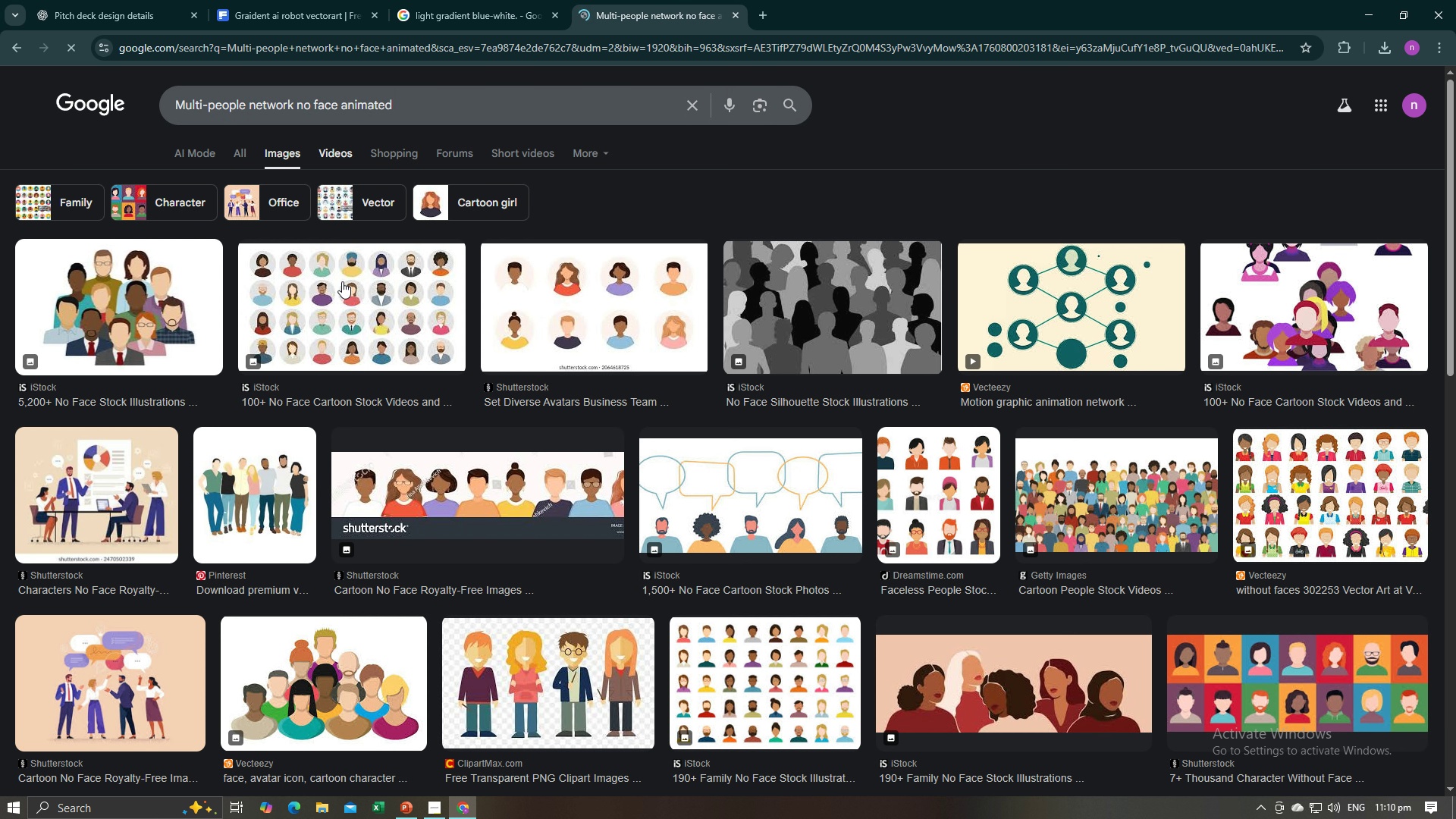 
left_click([1102, 306])
 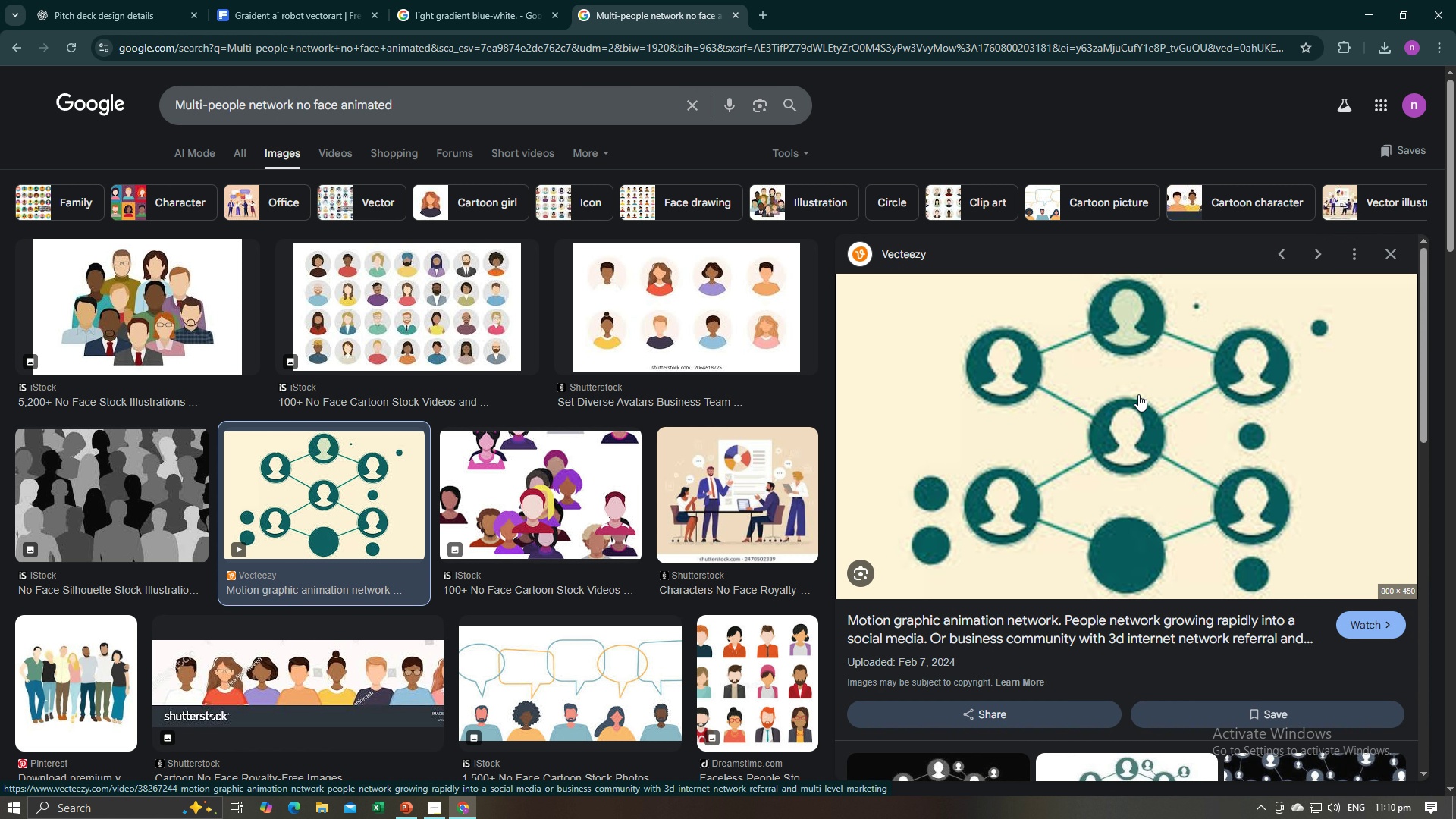 
scroll: coordinate [1138, 394], scroll_direction: down, amount: 3.0
 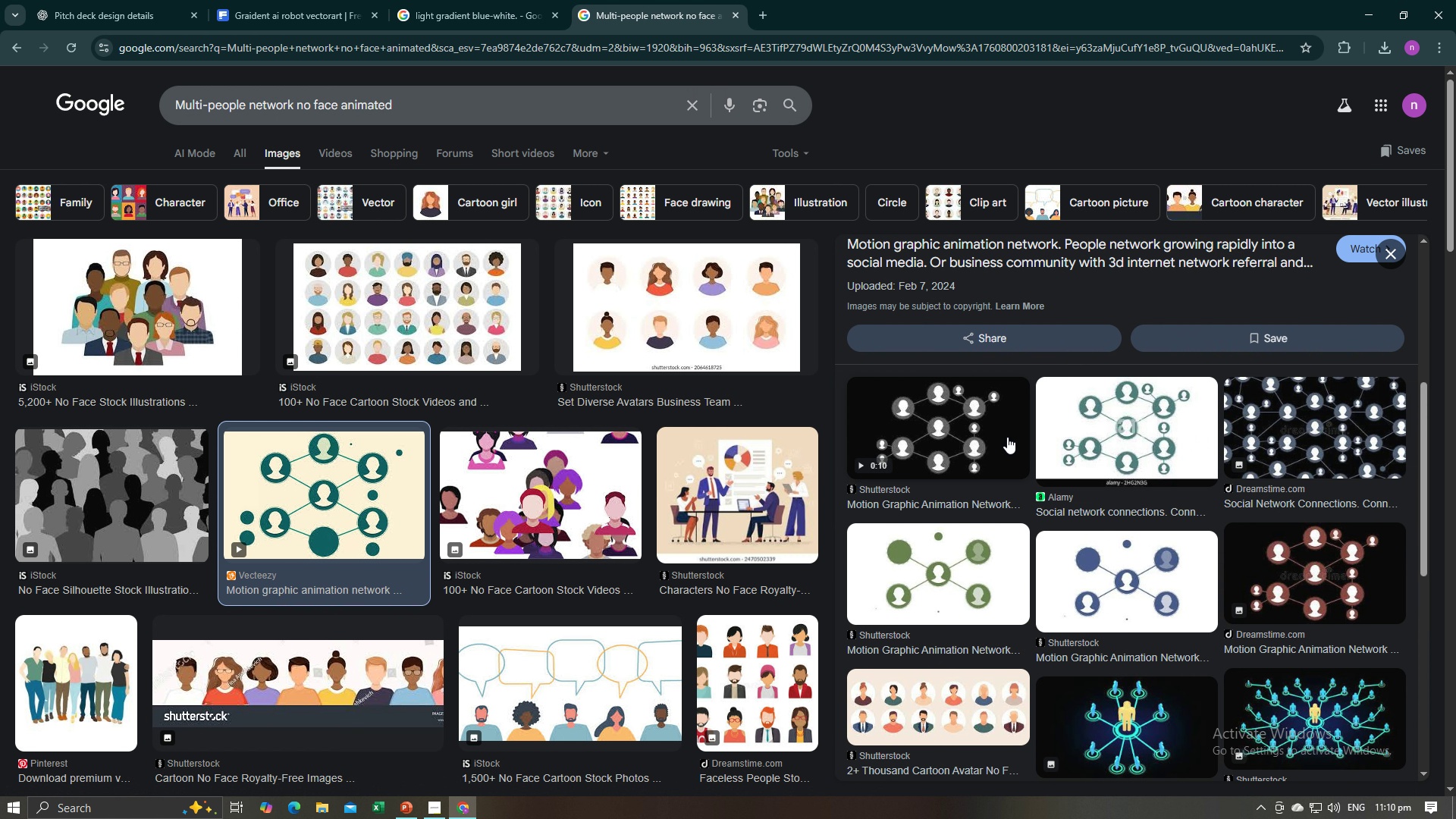 
left_click([987, 438])
 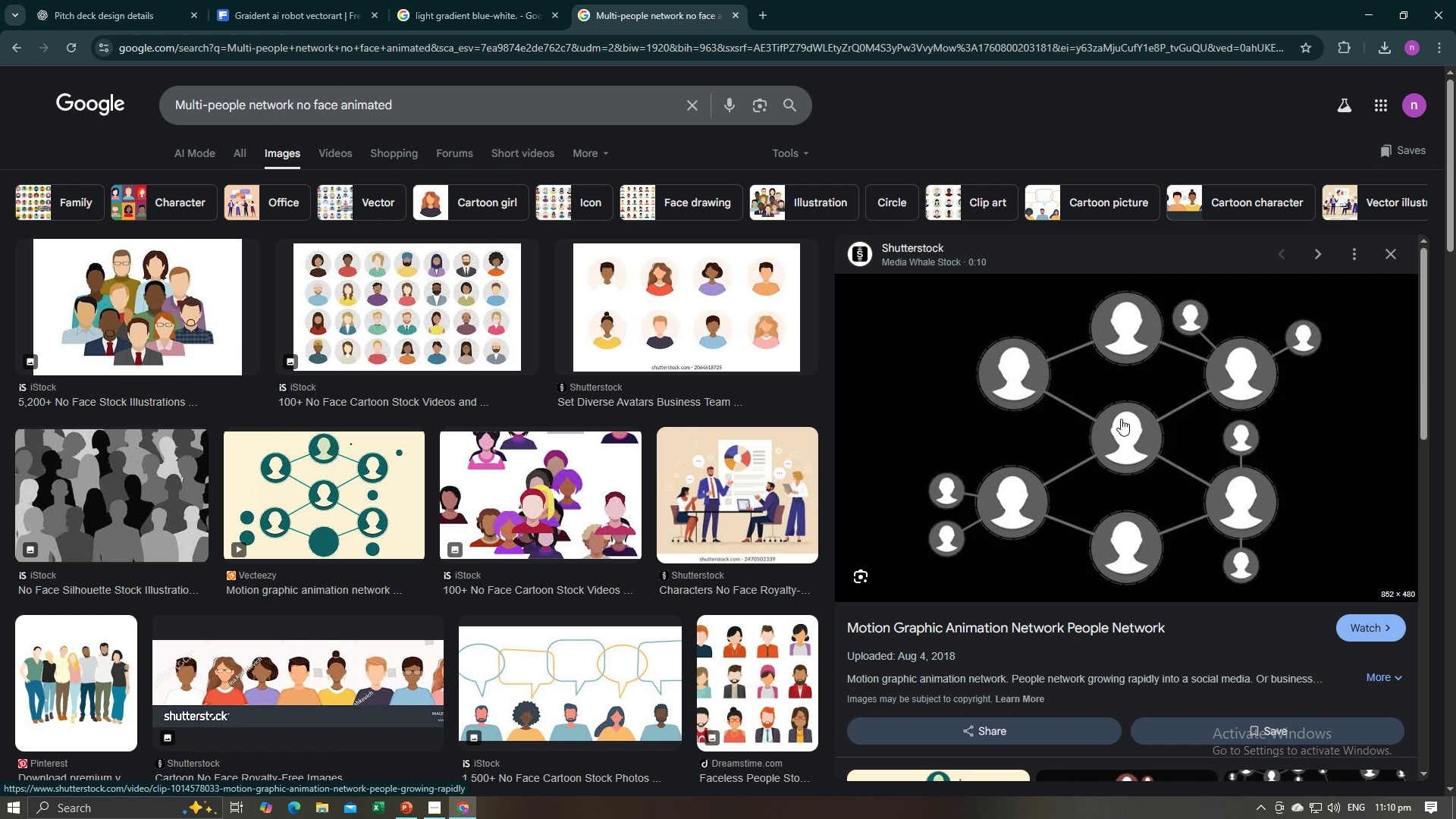 
right_click([1115, 419])
 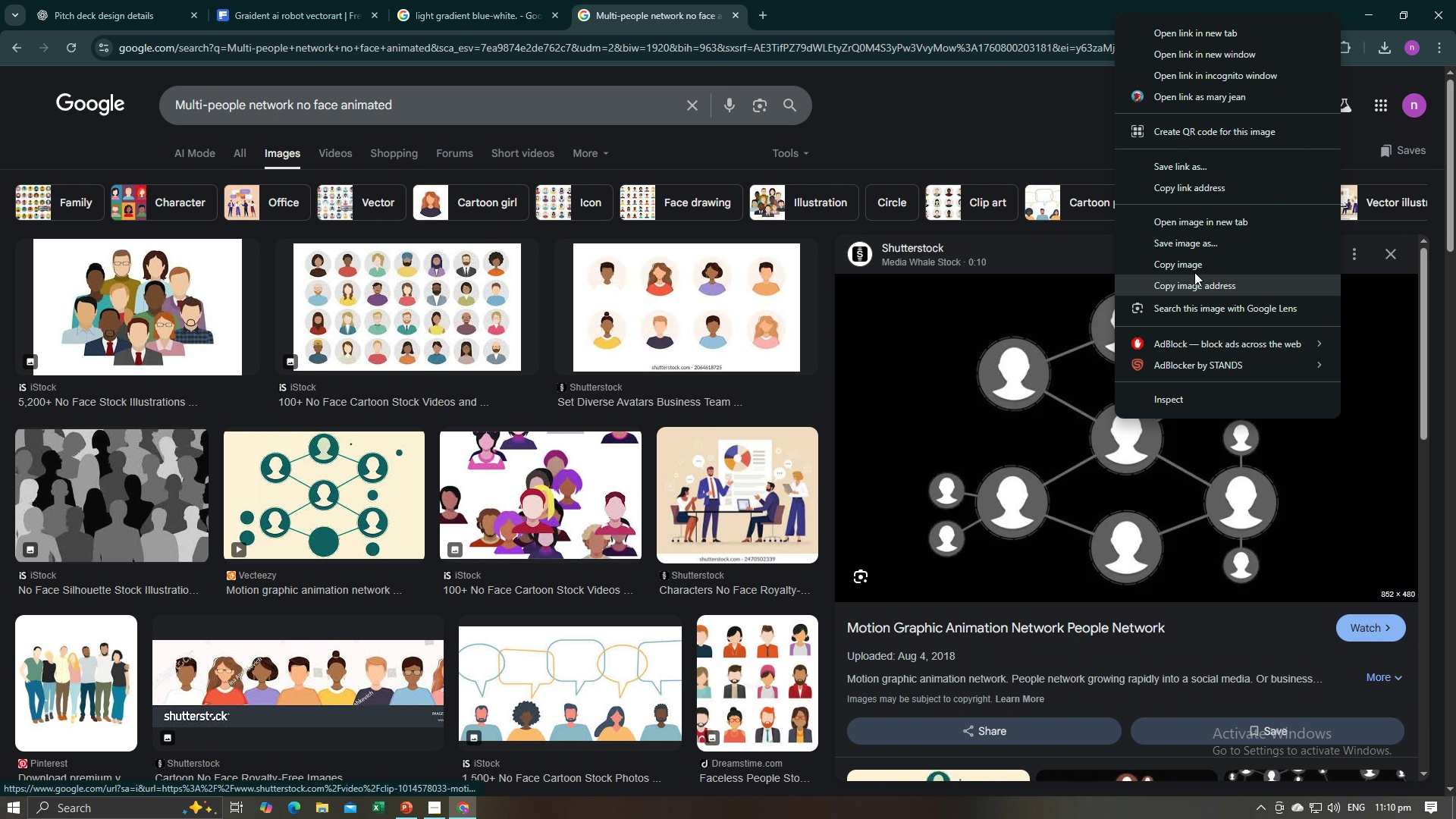 
left_click([1194, 271])
 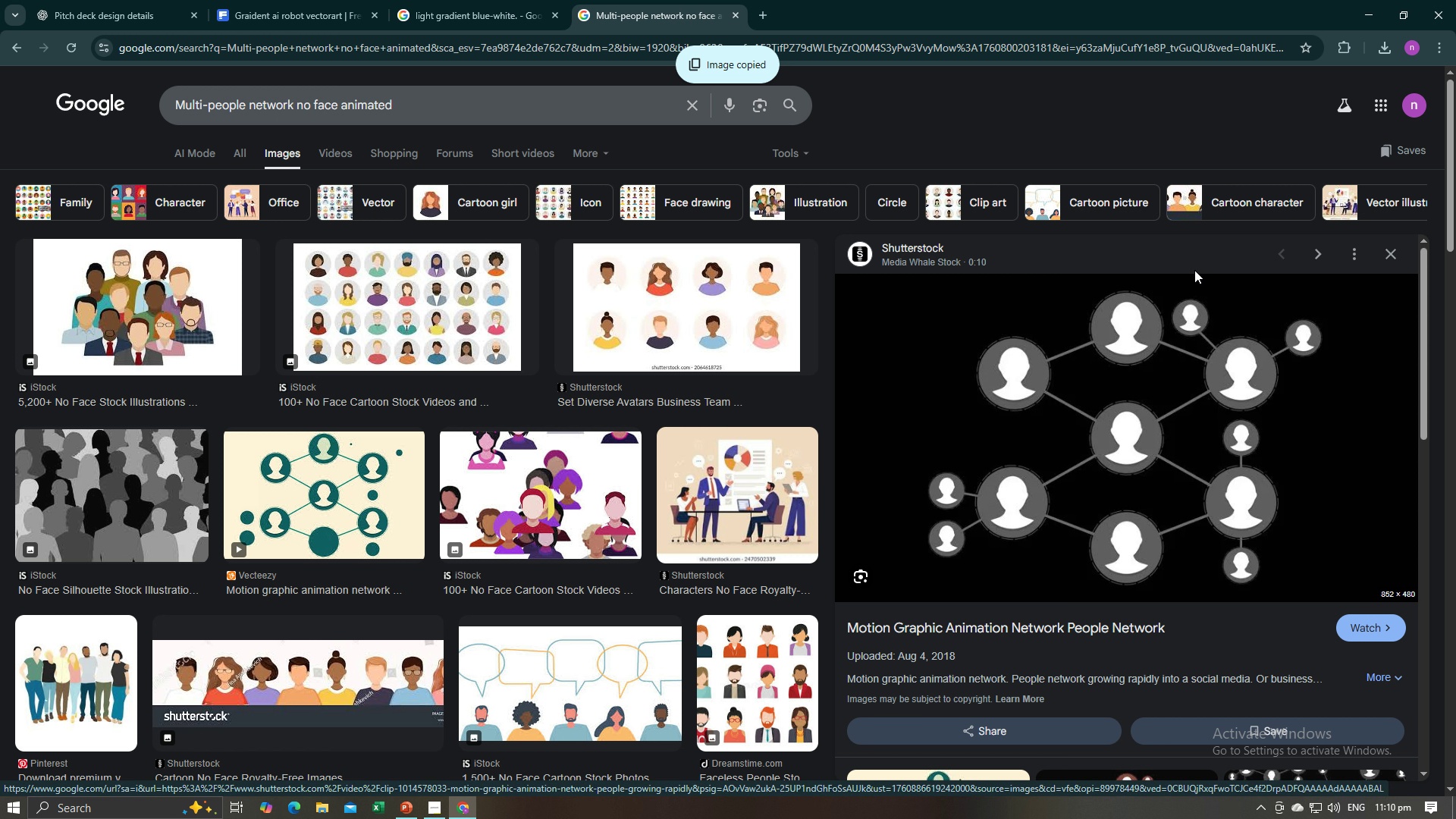 
key(Alt+AltLeft)
 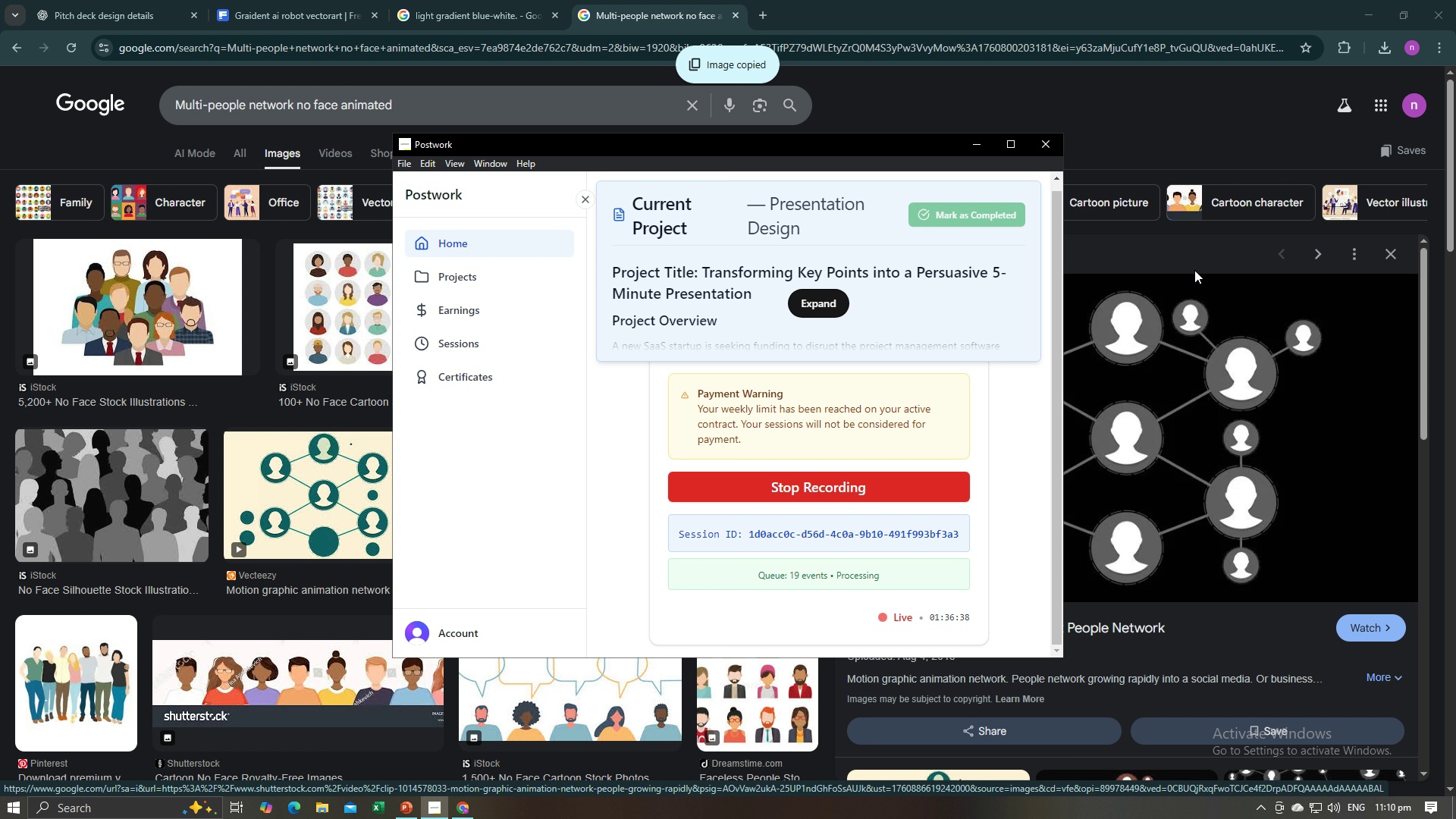 
key(Alt+Tab)